 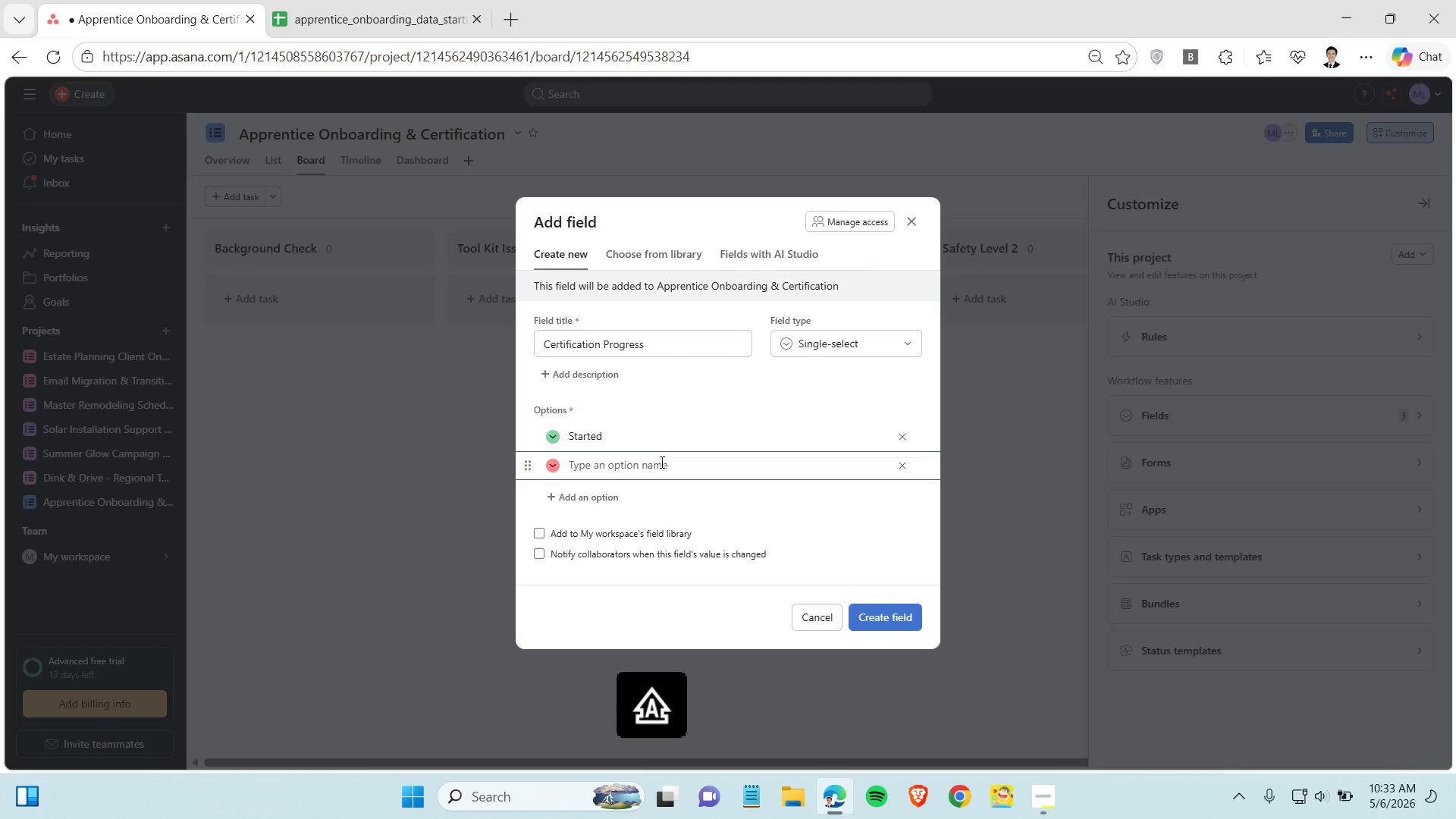 
key(CapsLock)
 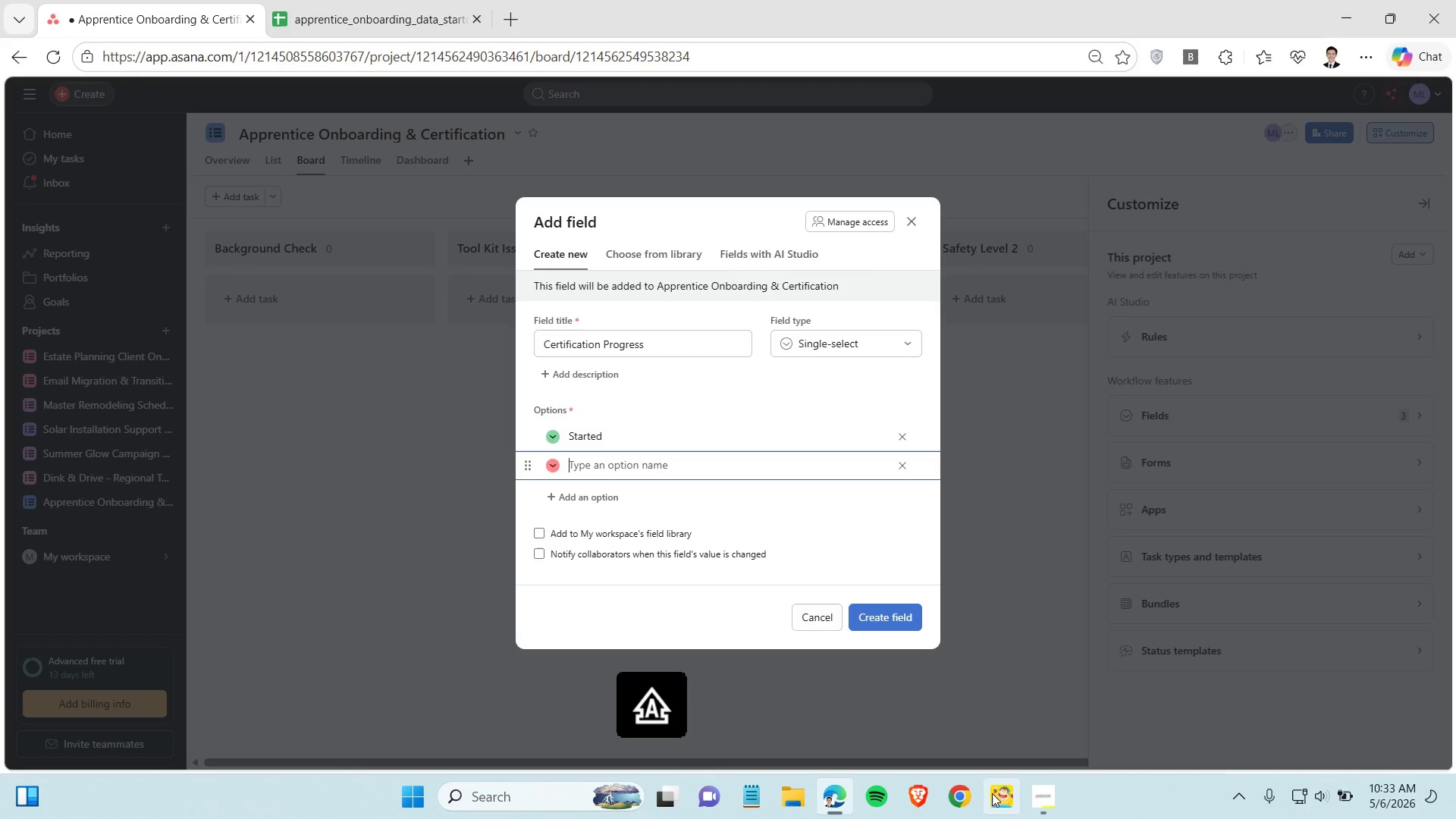 
left_click([1048, 815])
 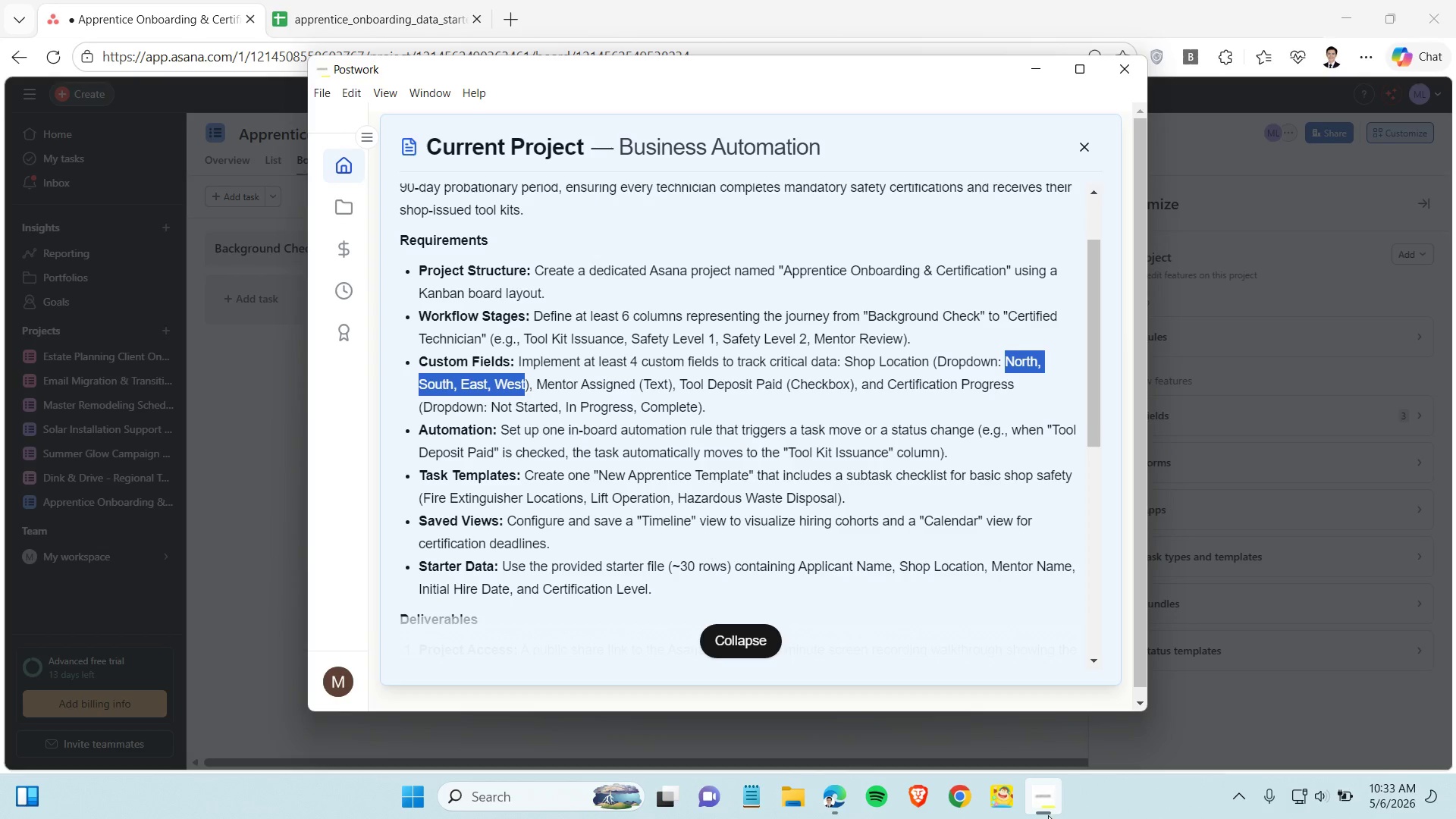 
left_click([1048, 815])
 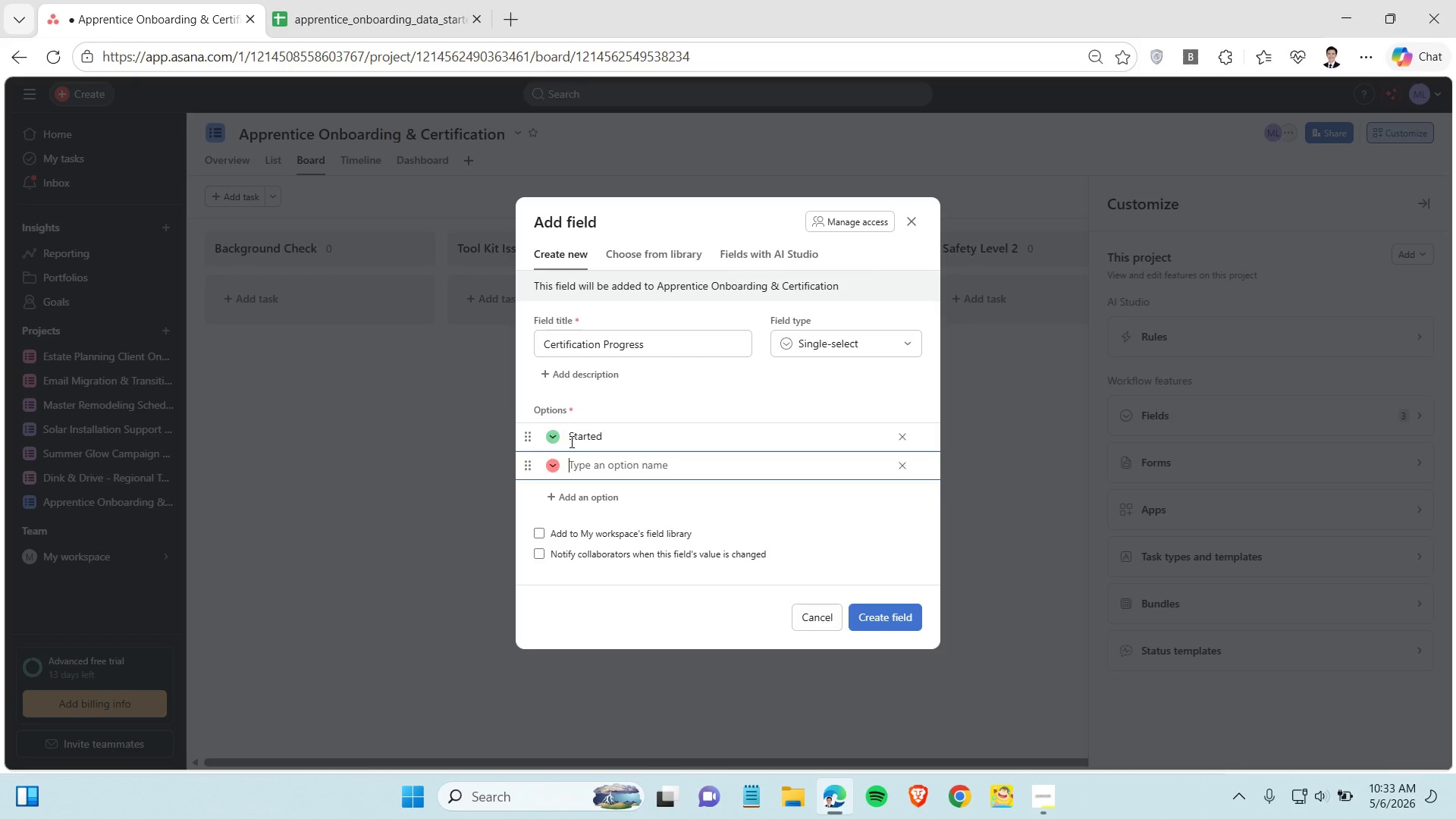 
left_click([570, 441])
 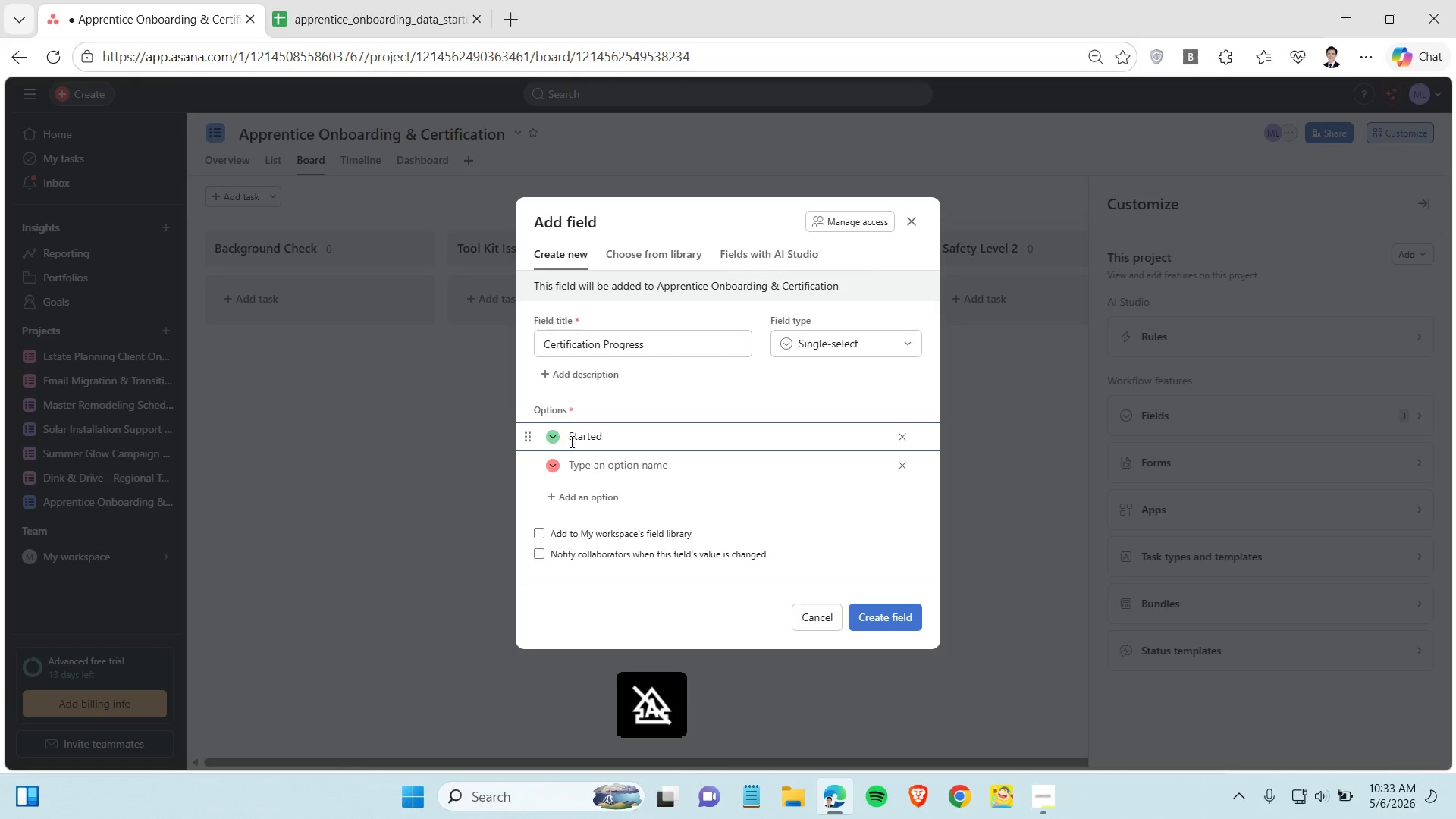 
type(Nt)
key(Backspace)
type(ot )
 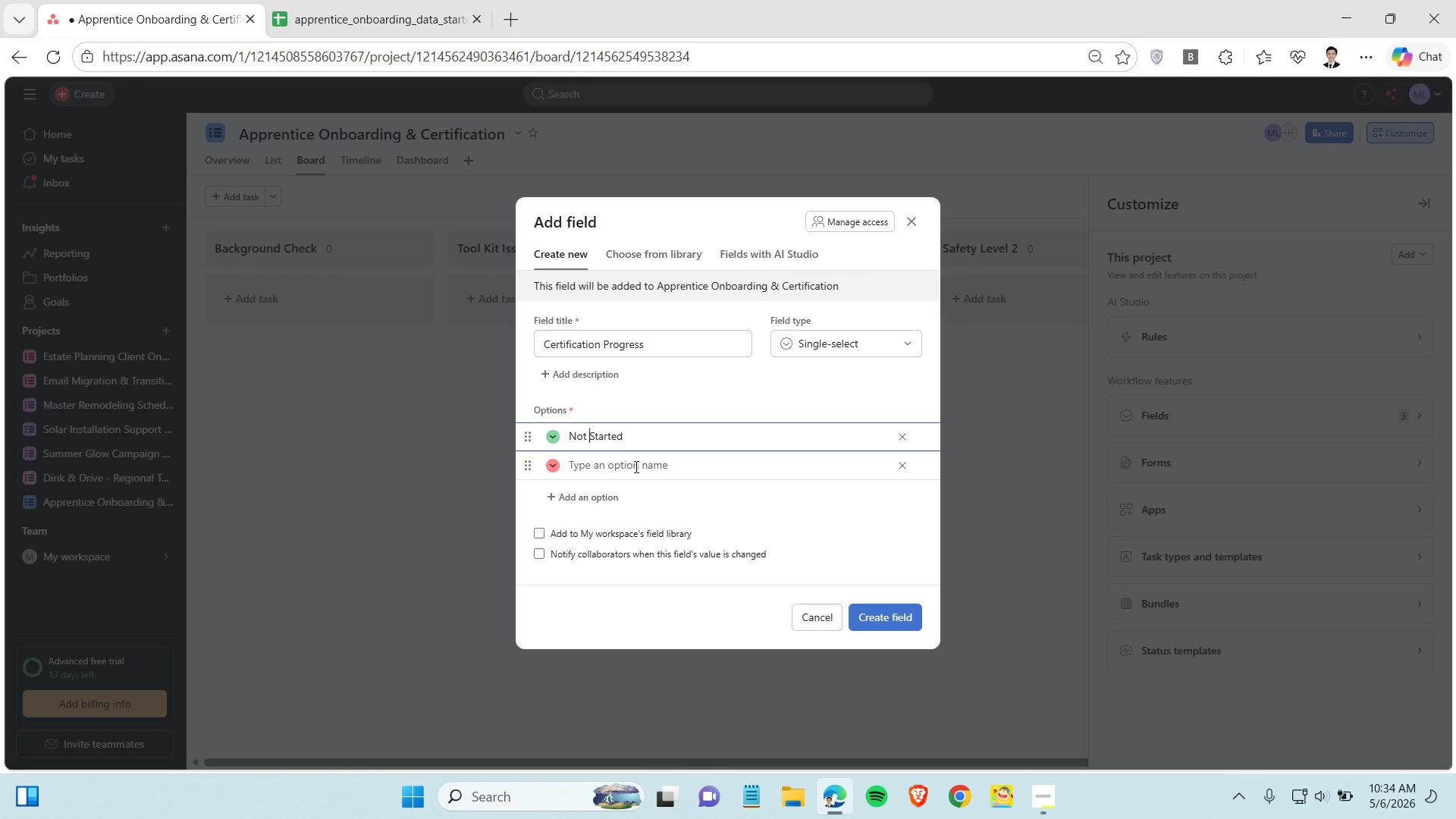 
left_click([635, 466])
 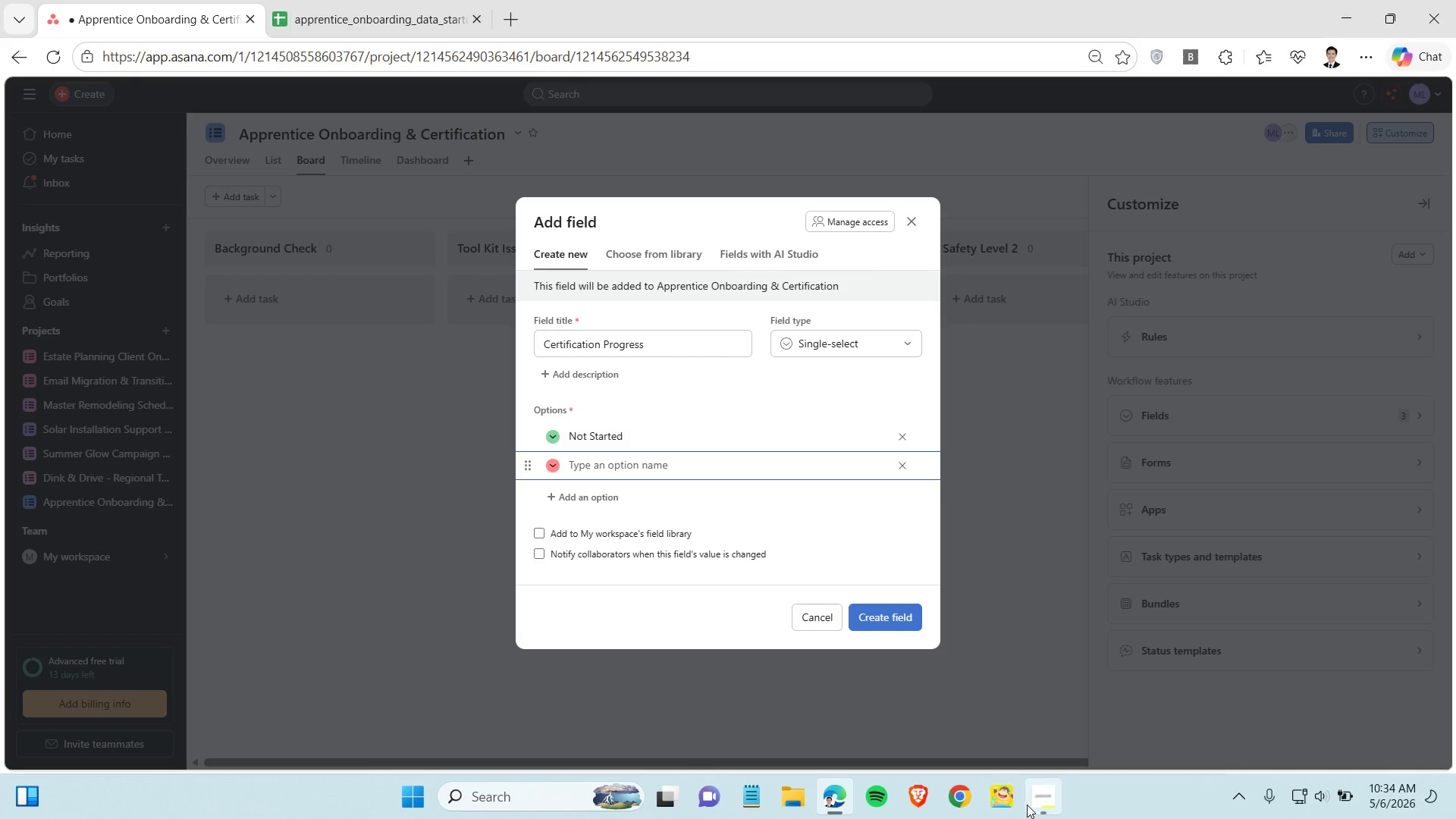 
left_click([1028, 805])